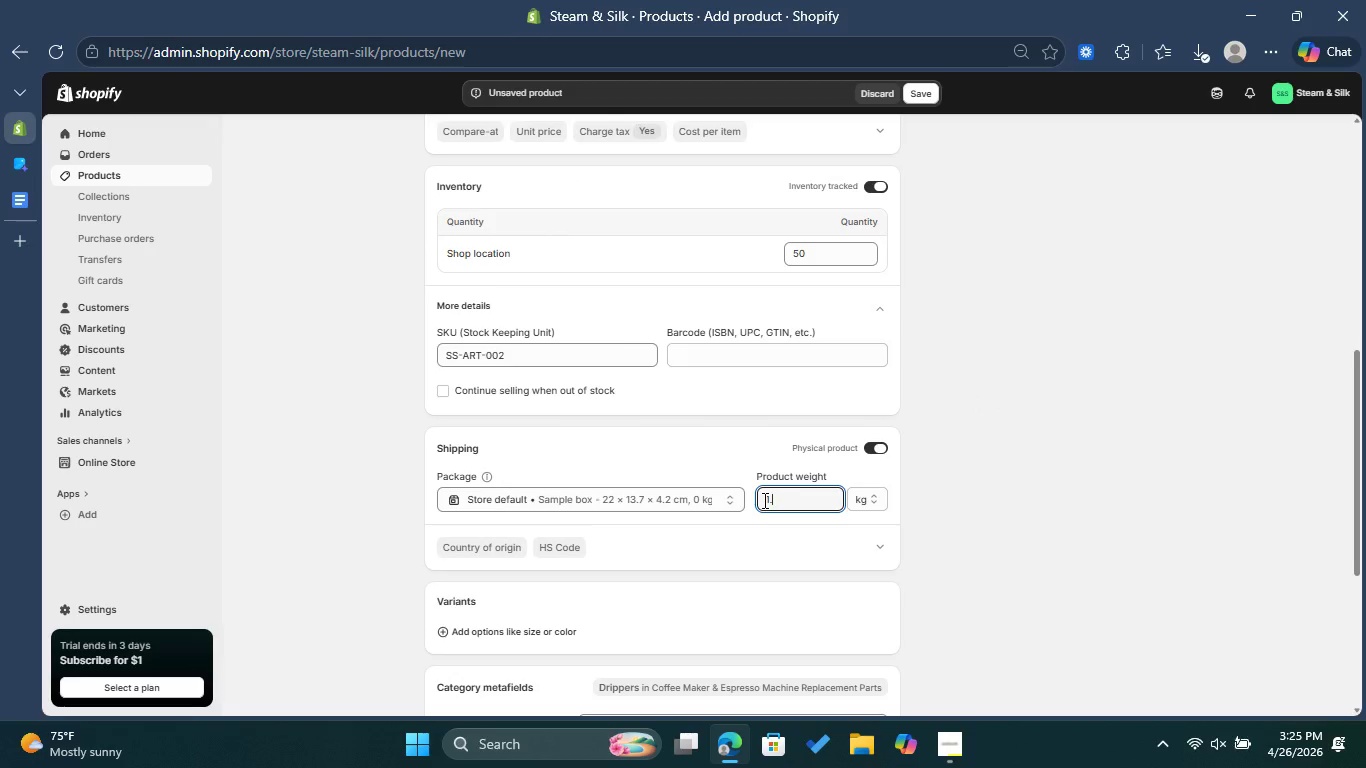 
key(4)
 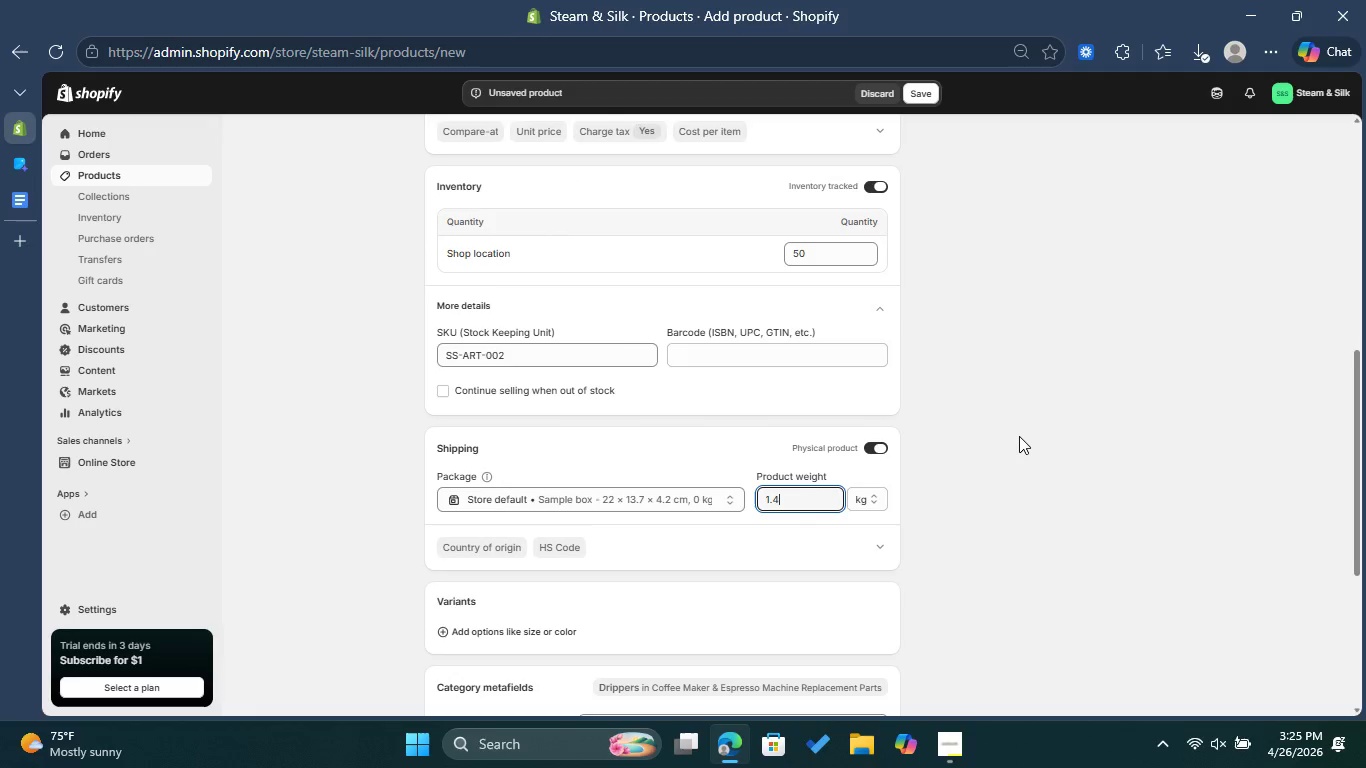 
left_click([1019, 436])
 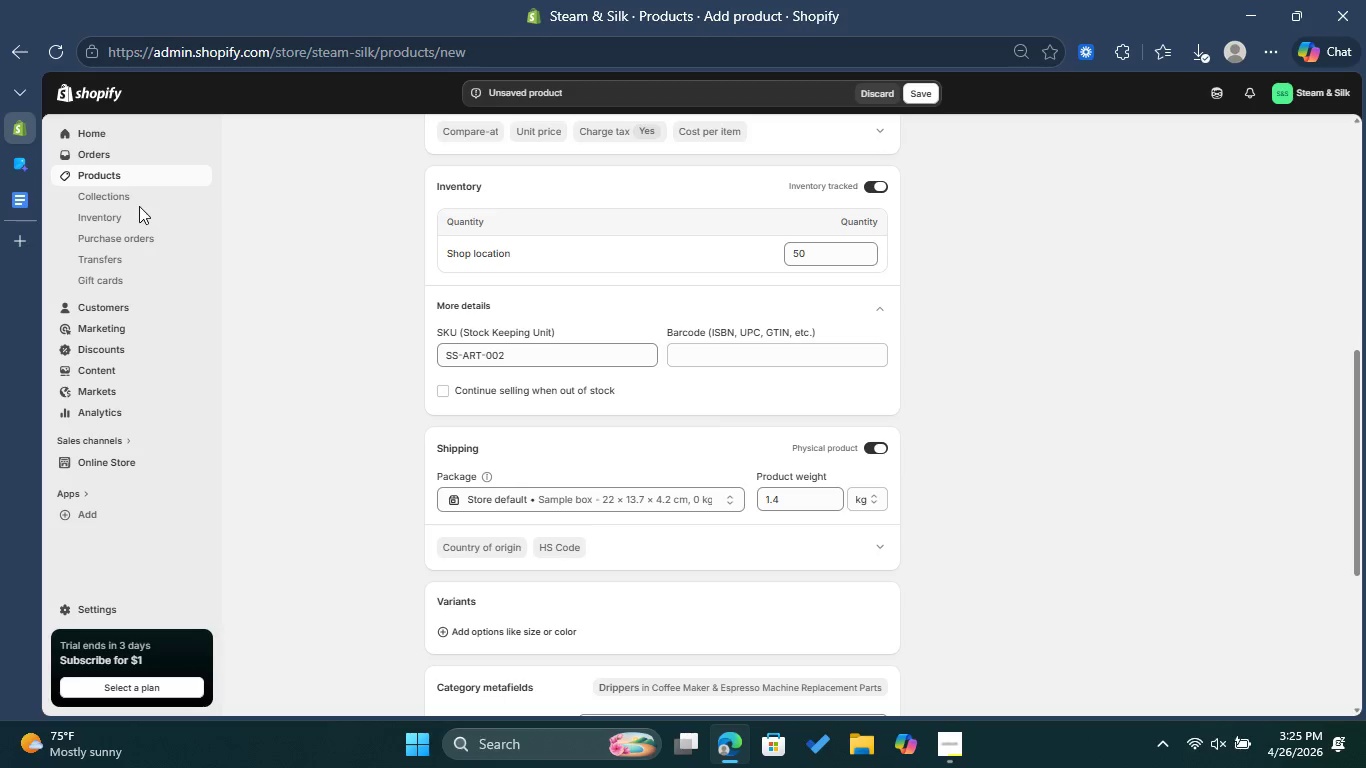 
left_click([21, 160])
 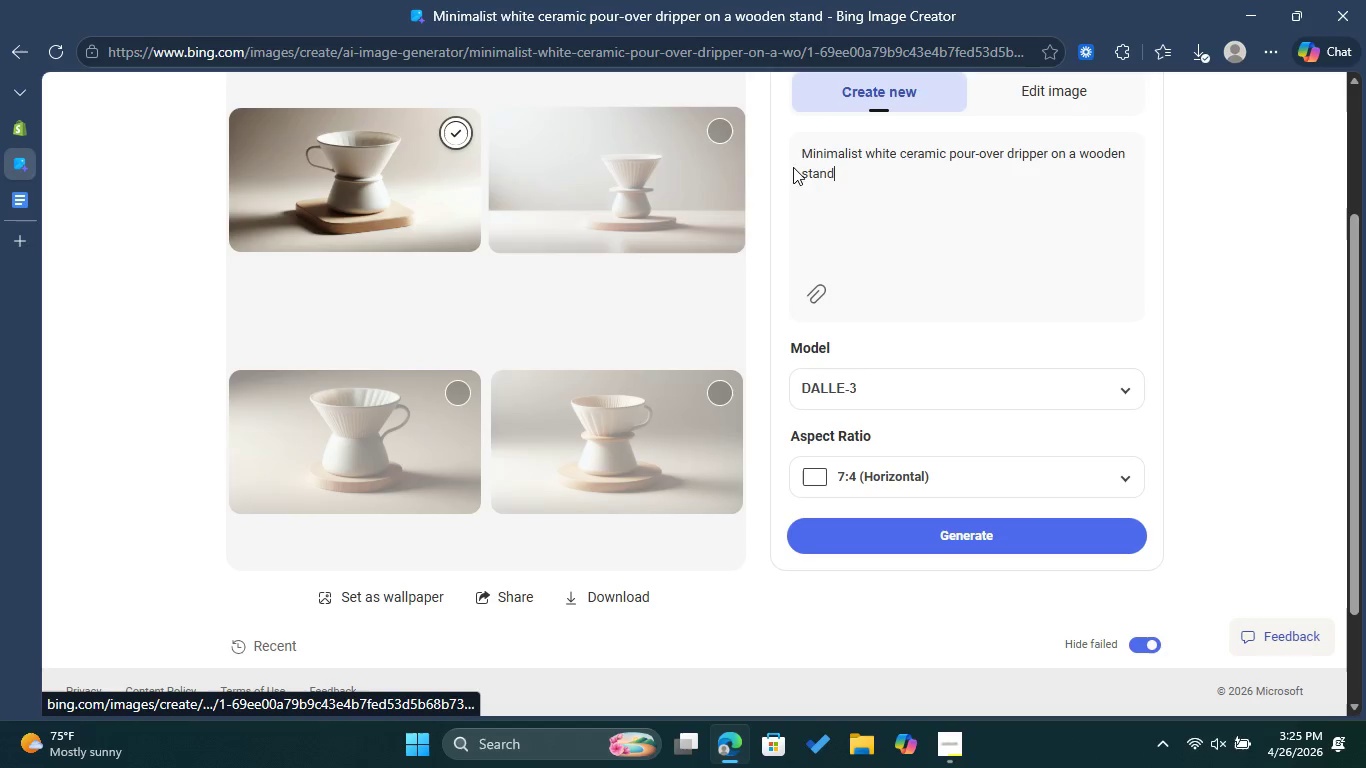 
left_click_drag(start_coordinate=[873, 186], to_coordinate=[787, 156])
 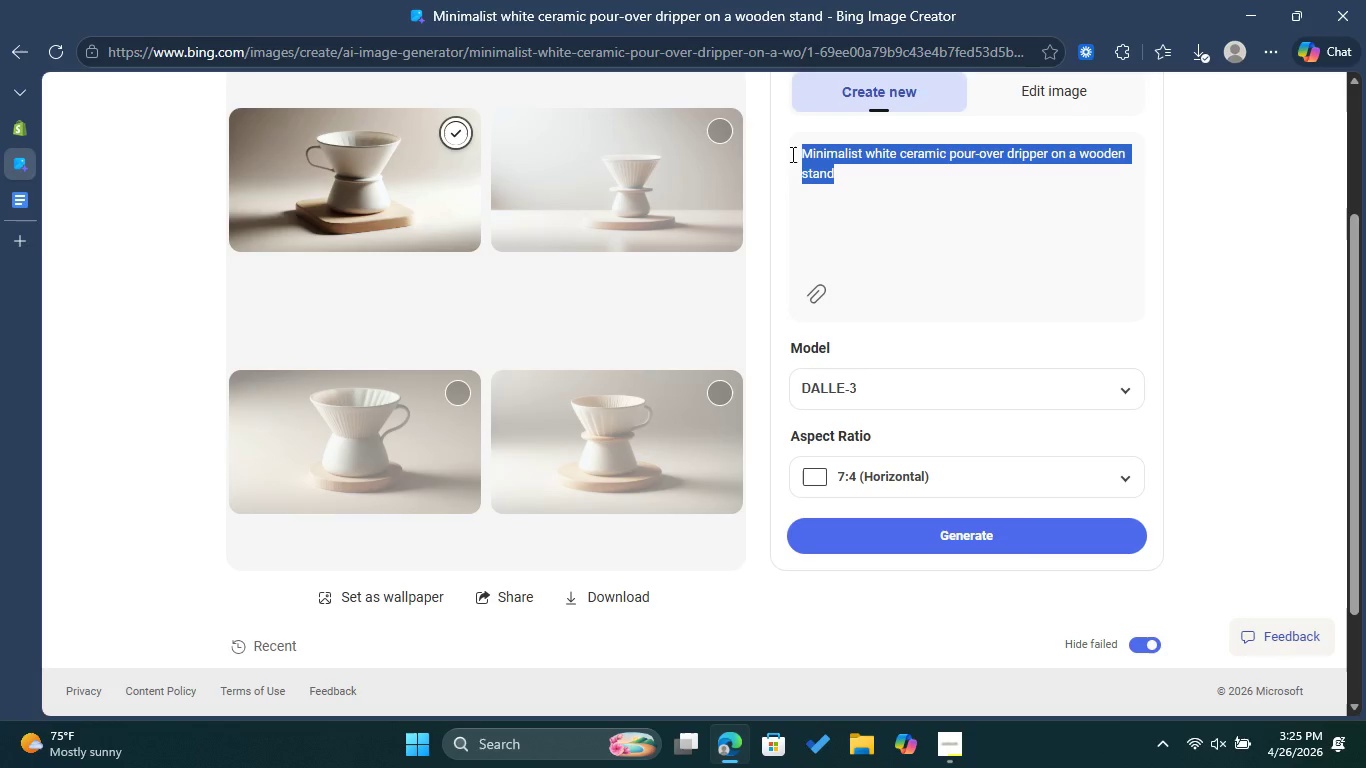 
type(Grey stone-glazed ceramic coffee dripper with matte finish)
 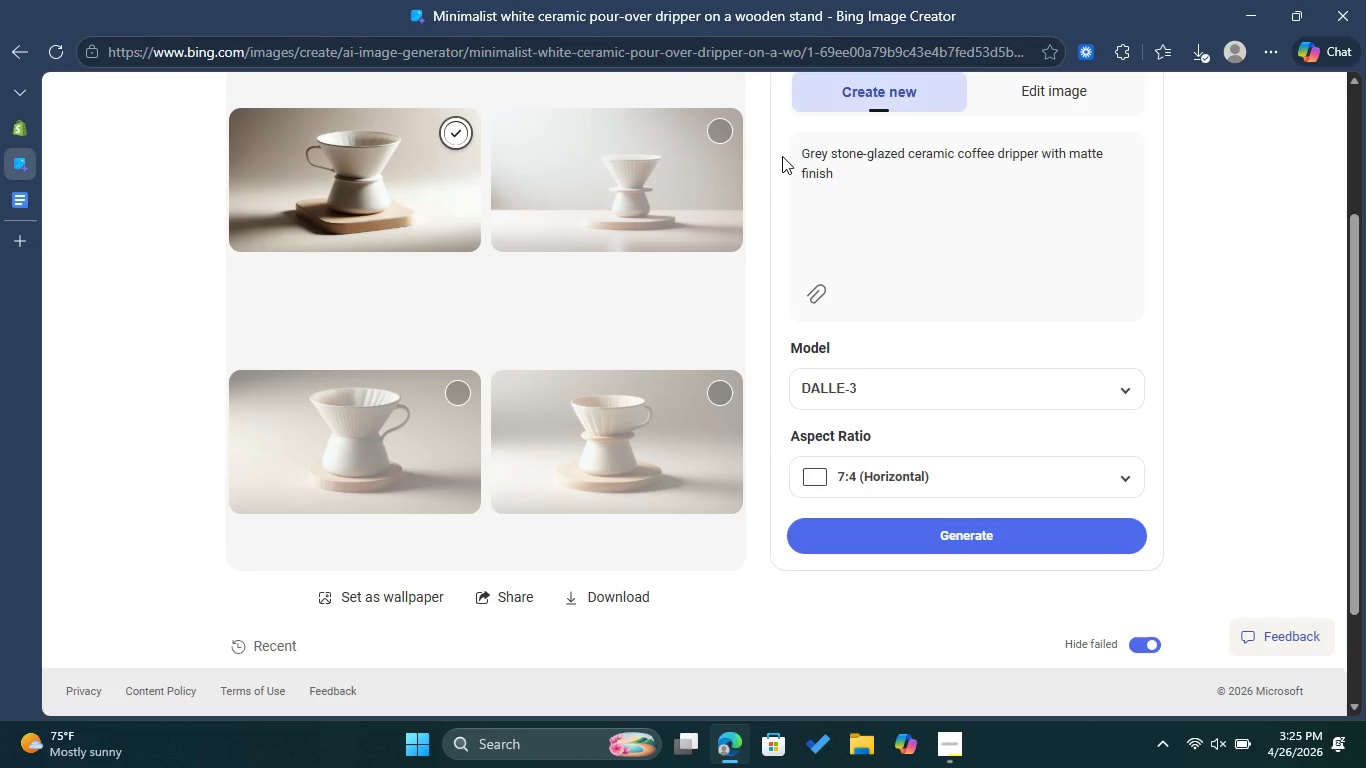 
left_click([909, 533])
 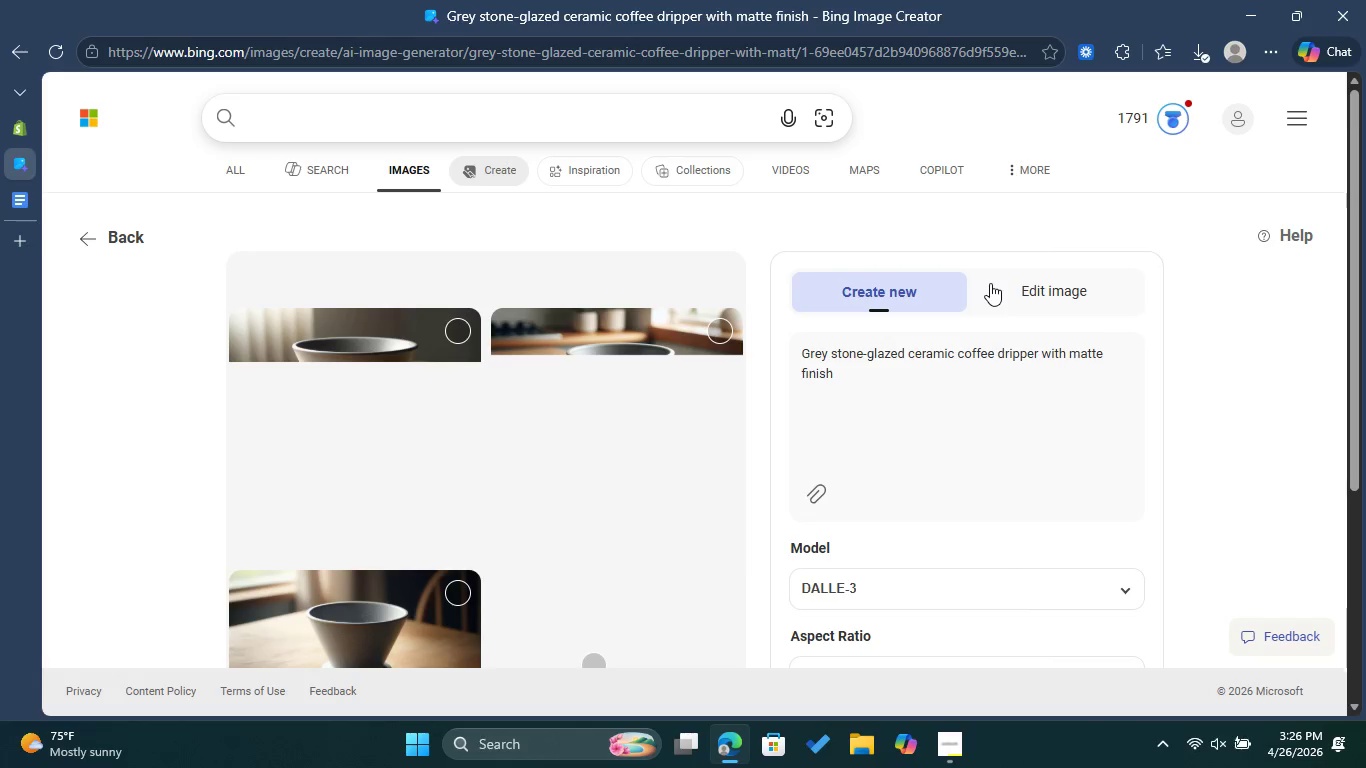 
wait(28.28)
 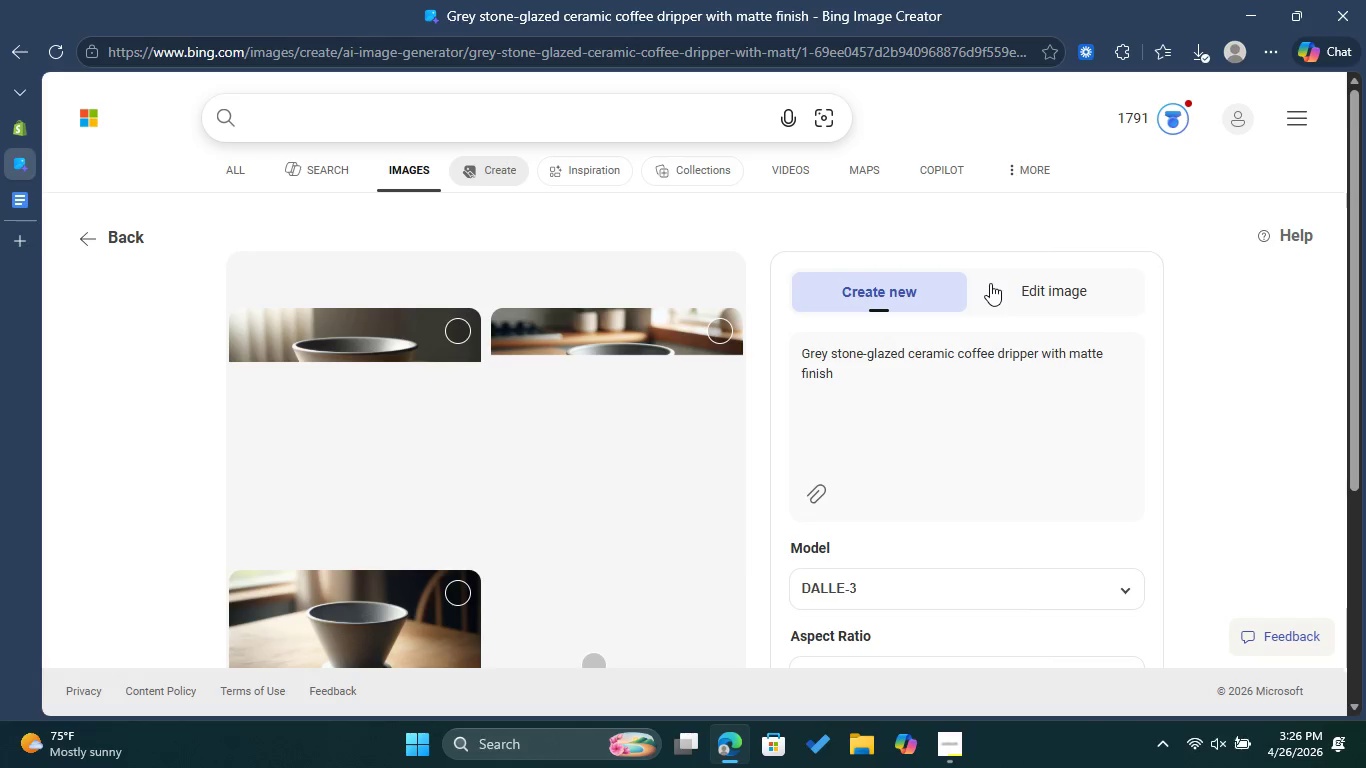 
scroll: coordinate [994, 322], scroll_direction: down, amount: 1.0
 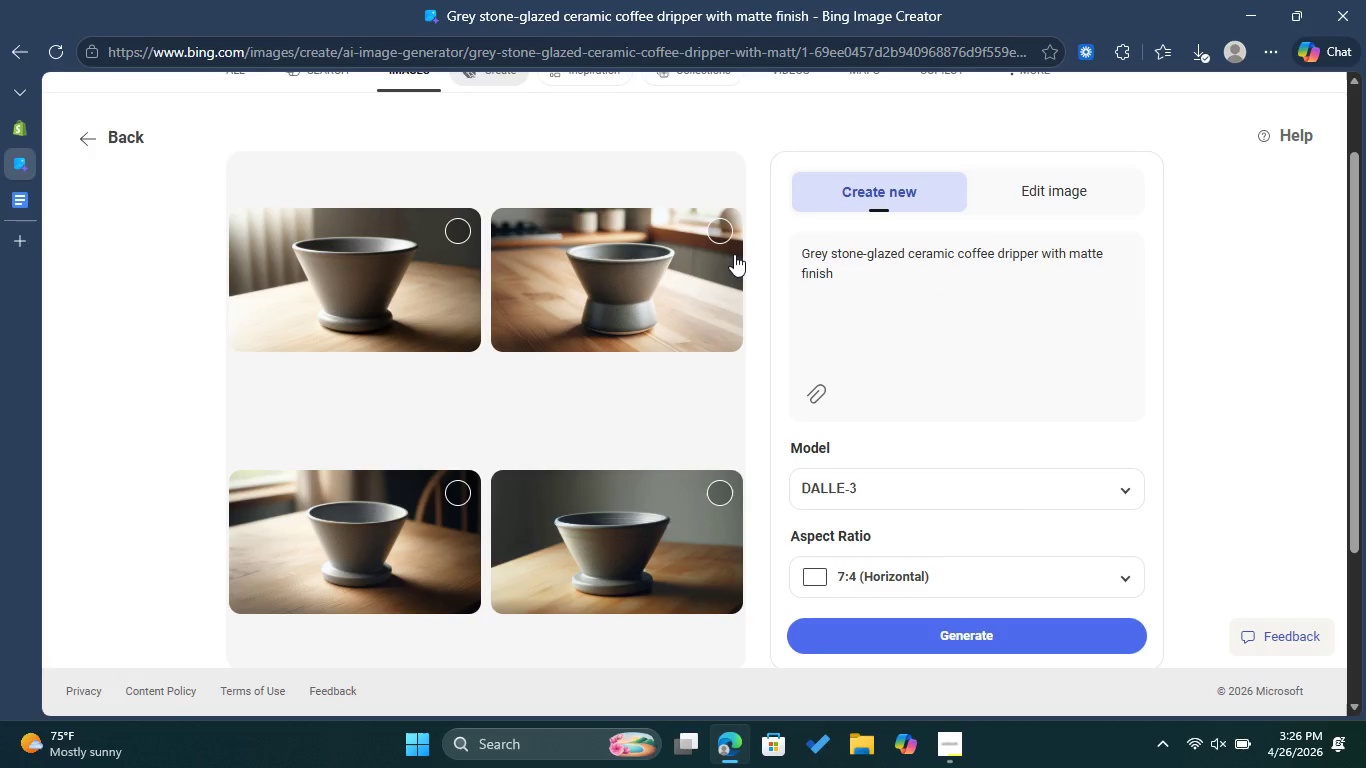 
left_click([714, 231])
 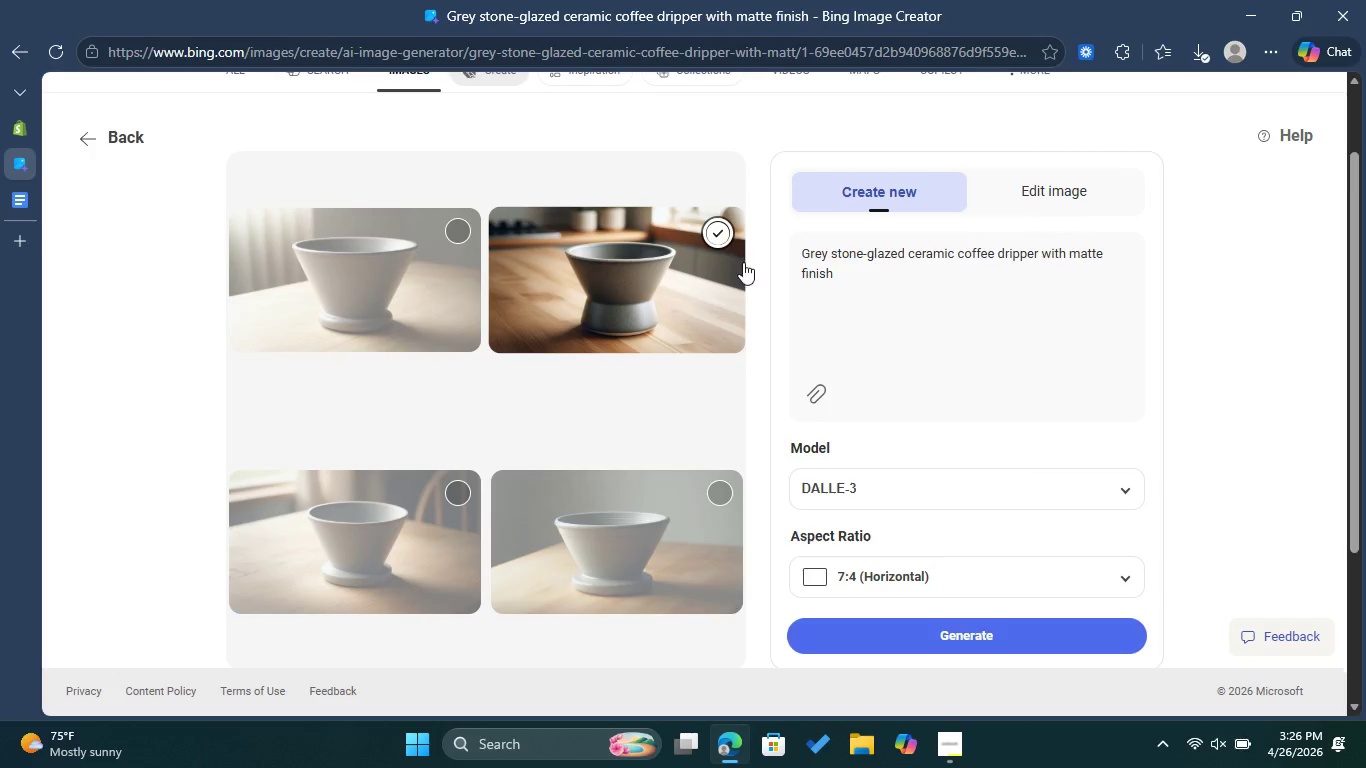 
scroll: coordinate [743, 269], scroll_direction: down, amount: 2.0
 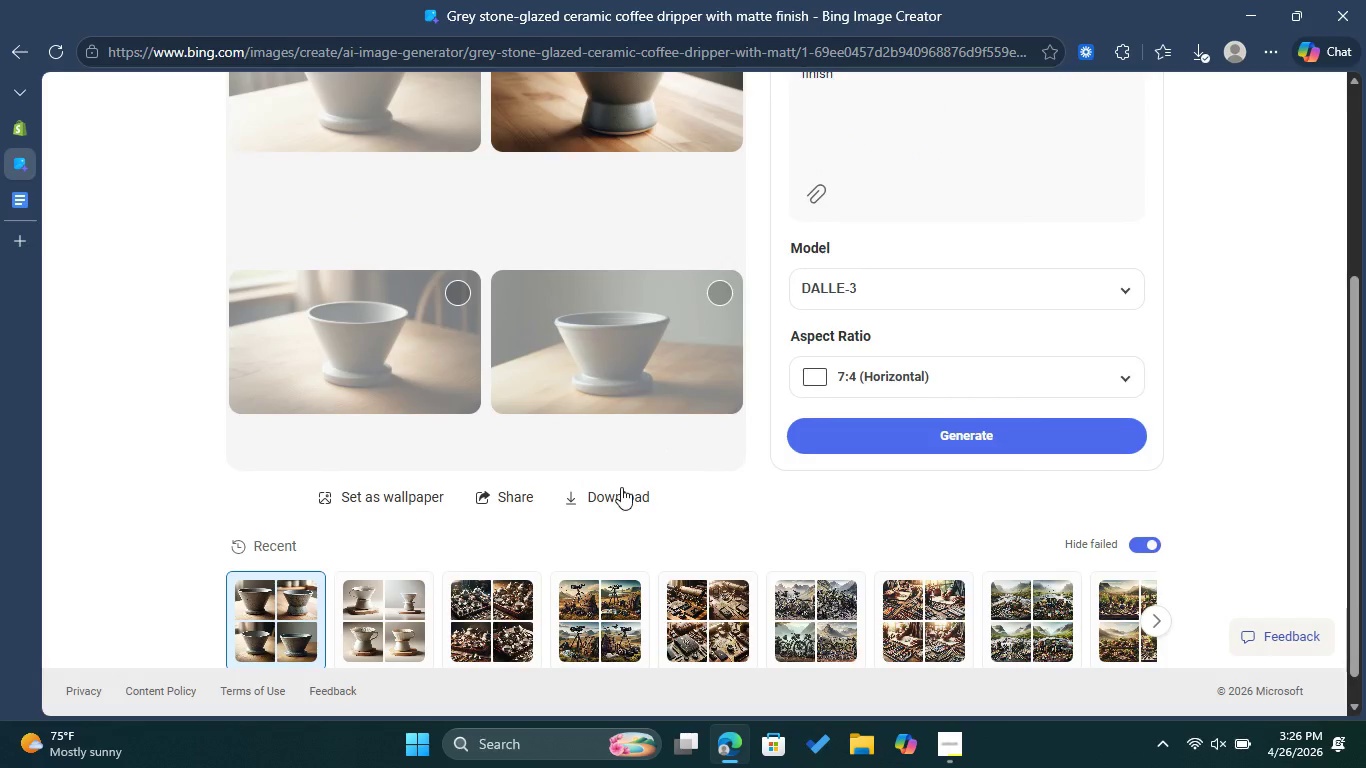 
left_click([621, 487])
 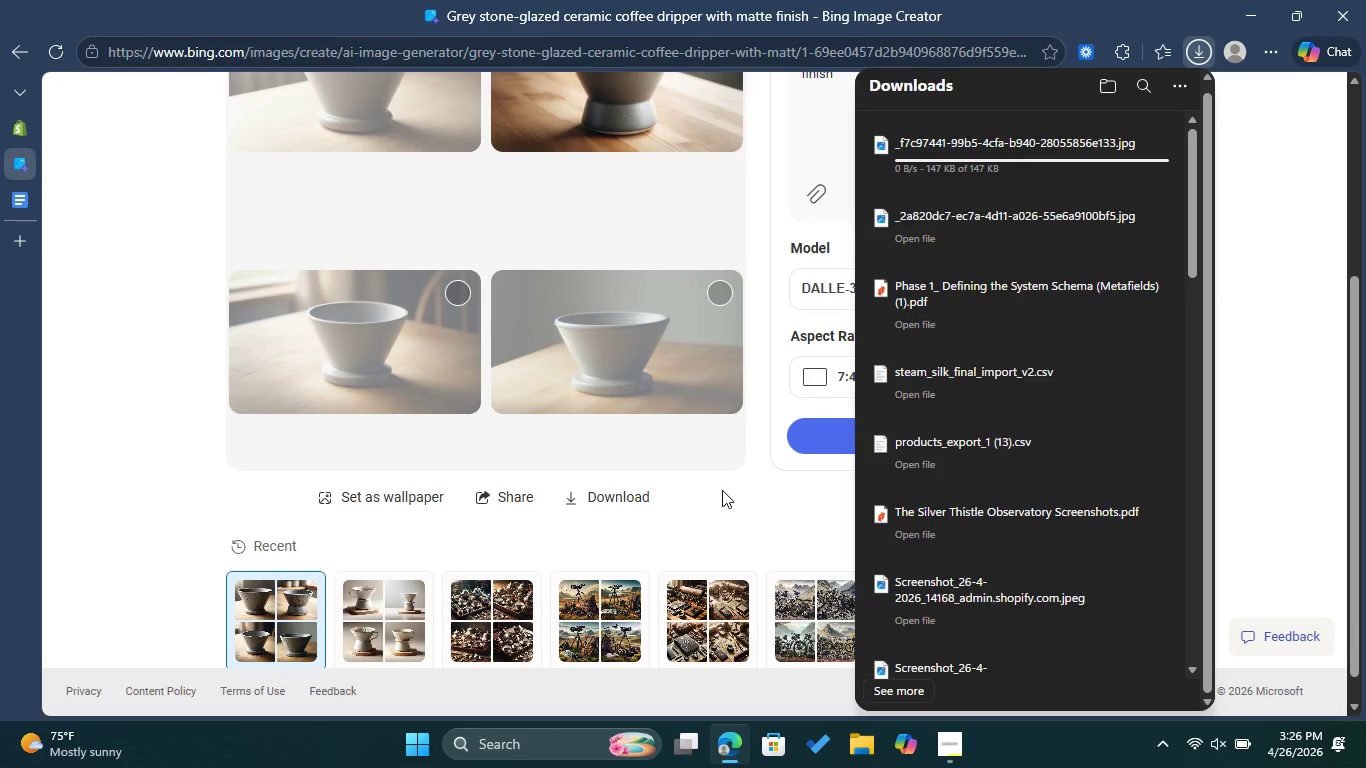 
left_click([722, 490])
 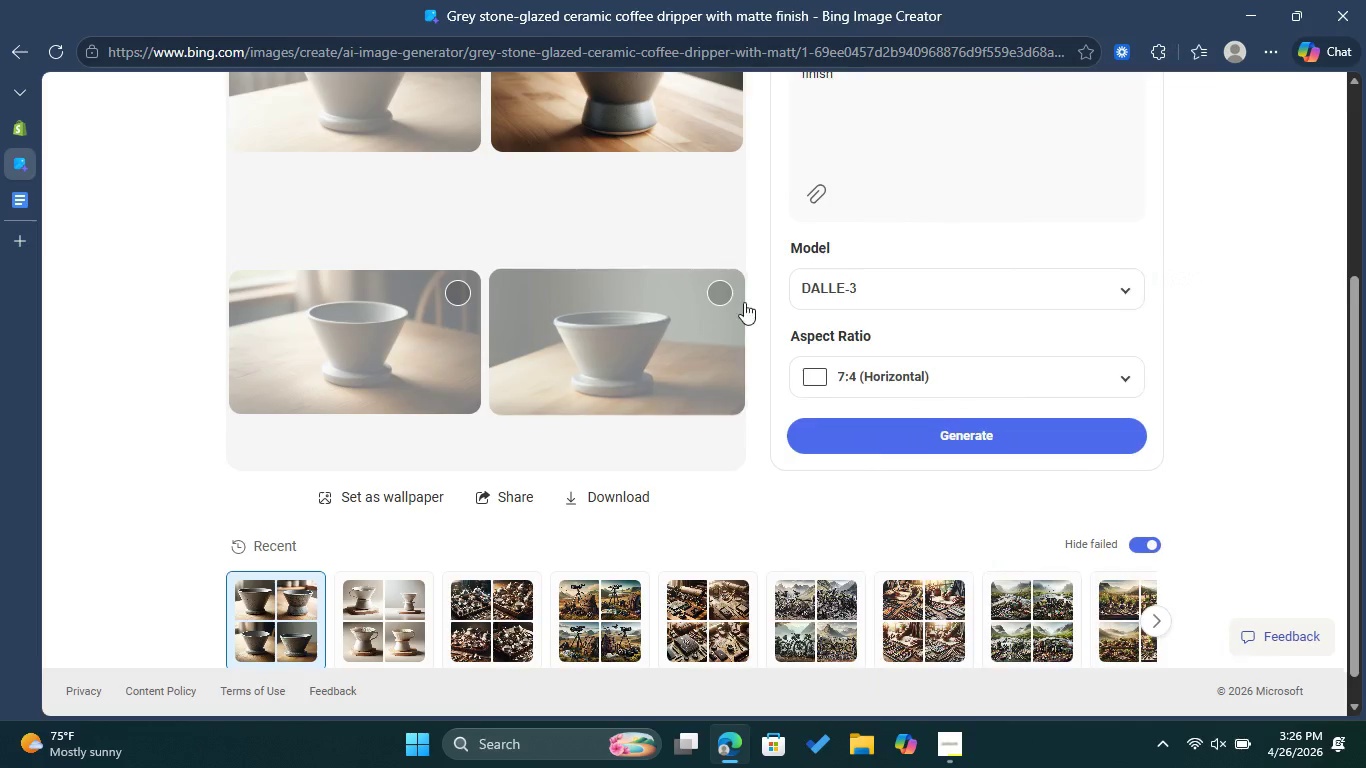 
scroll: coordinate [745, 299], scroll_direction: up, amount: 1.0
 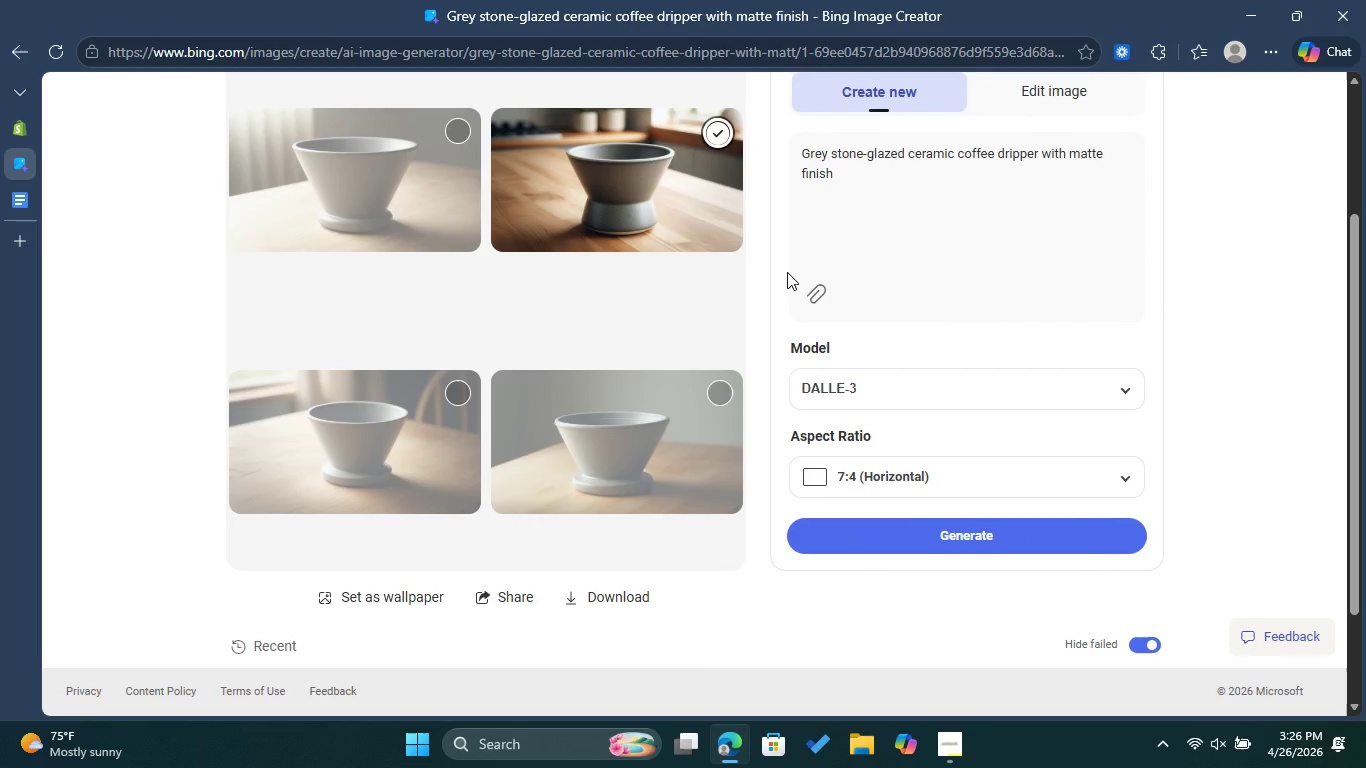 
left_click_drag(start_coordinate=[862, 188], to_coordinate=[800, 157])
 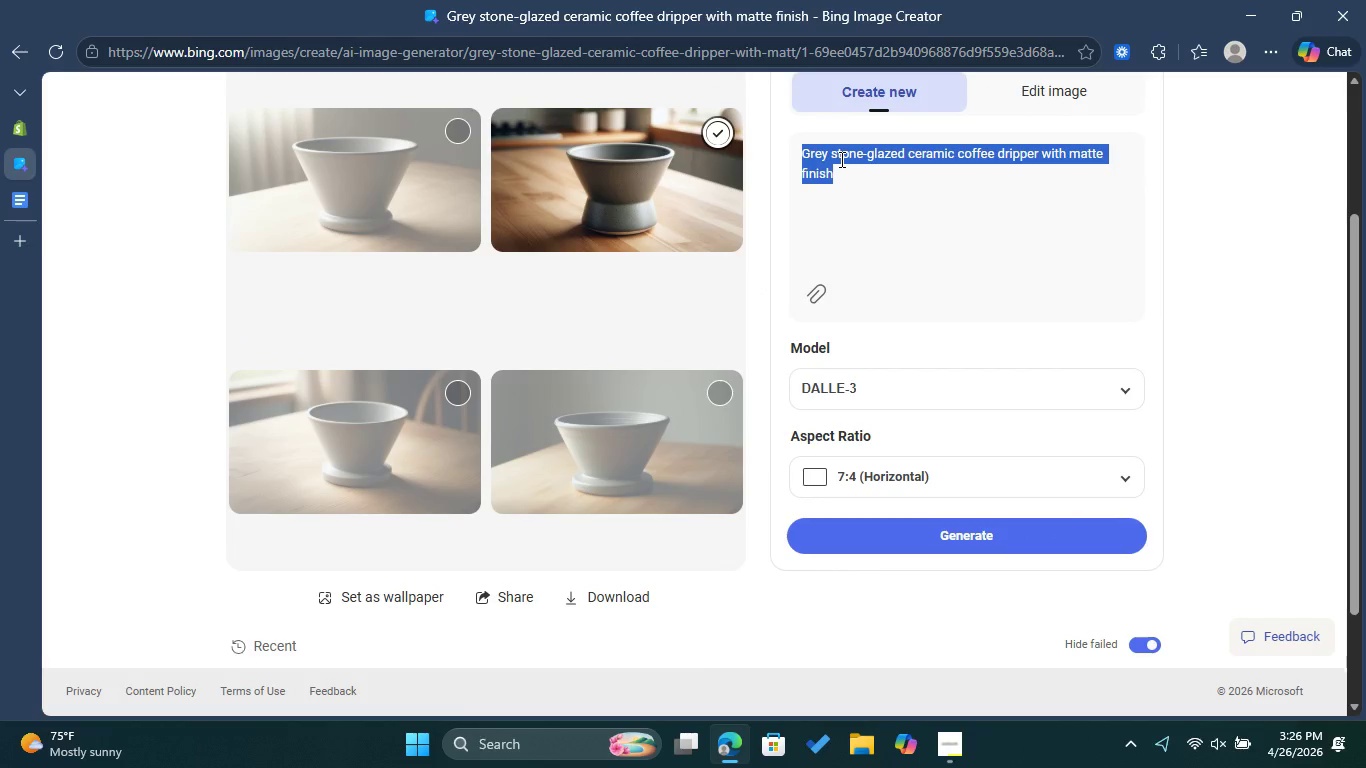 
right_click([840, 159])
 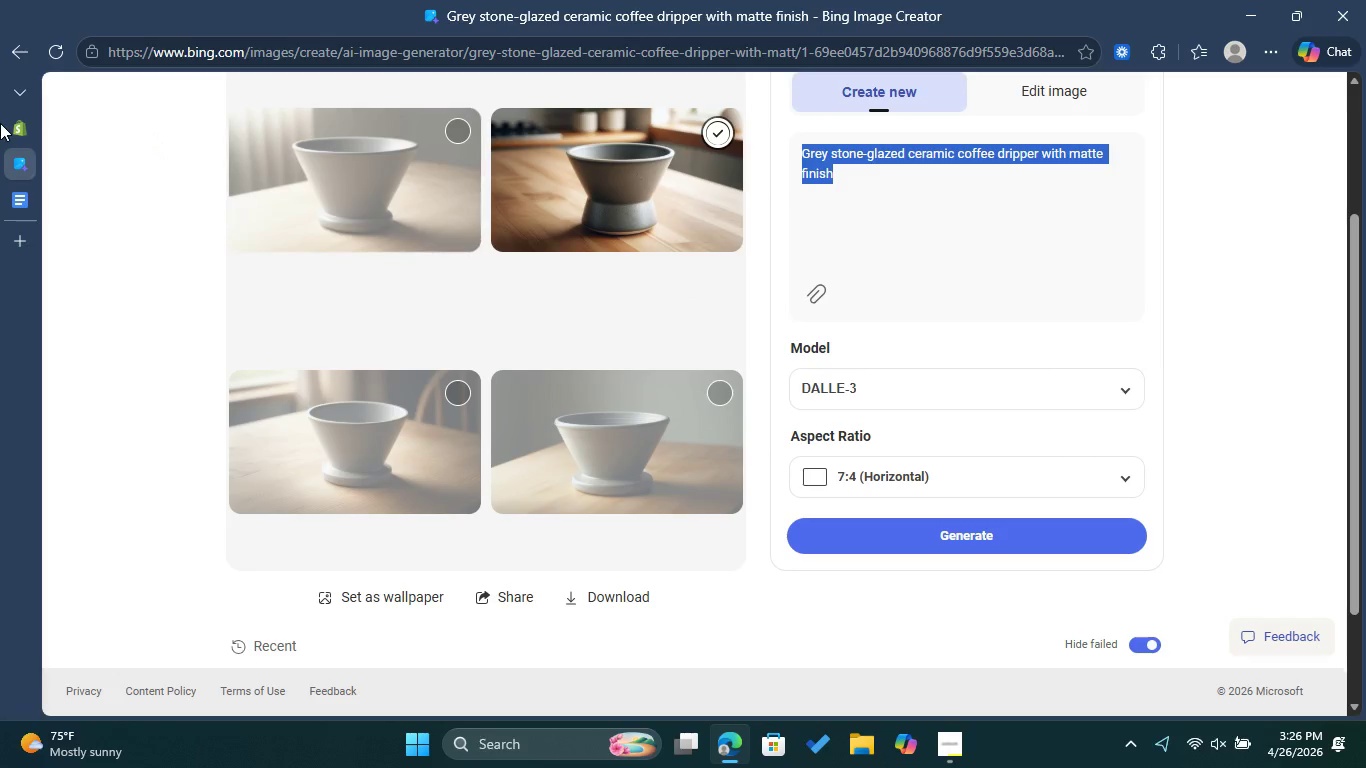 
left_click([22, 128])
 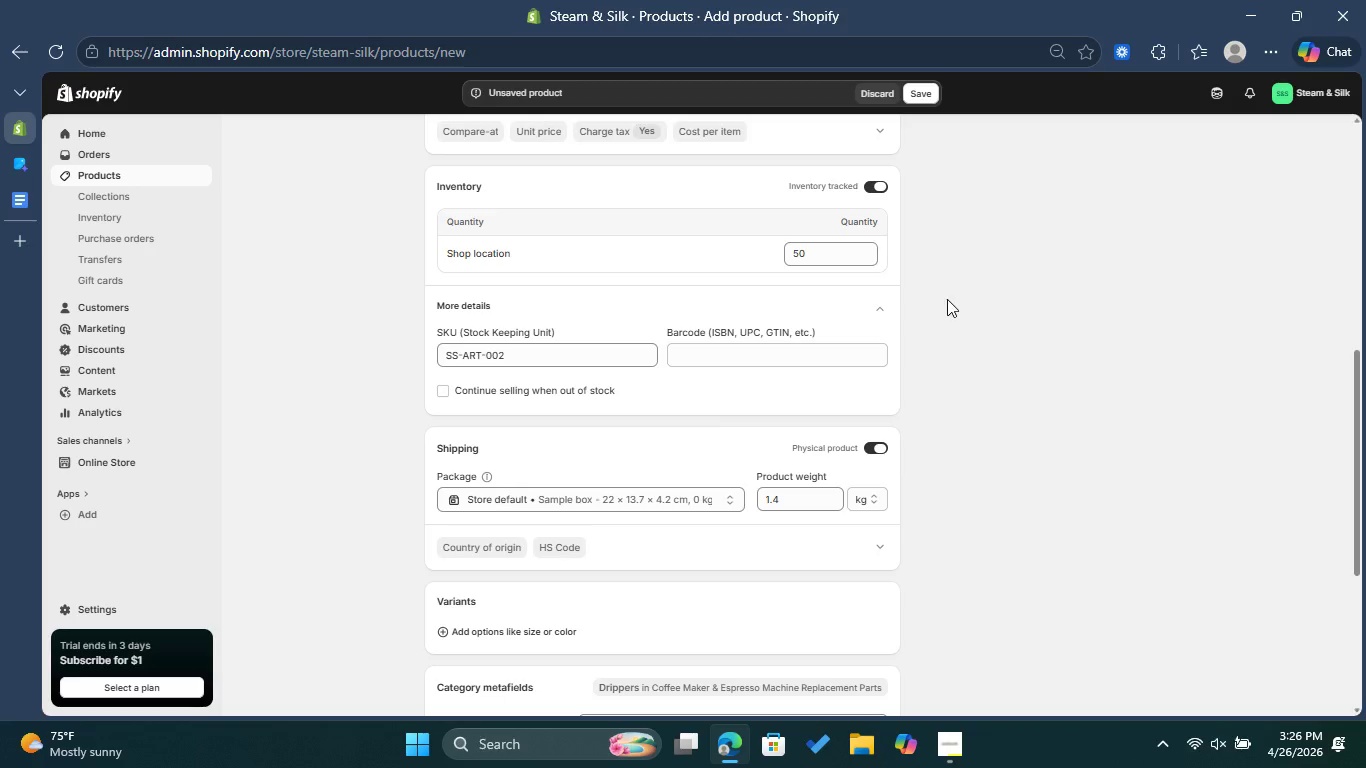 
scroll: coordinate [945, 299], scroll_direction: up, amount: 5.0
 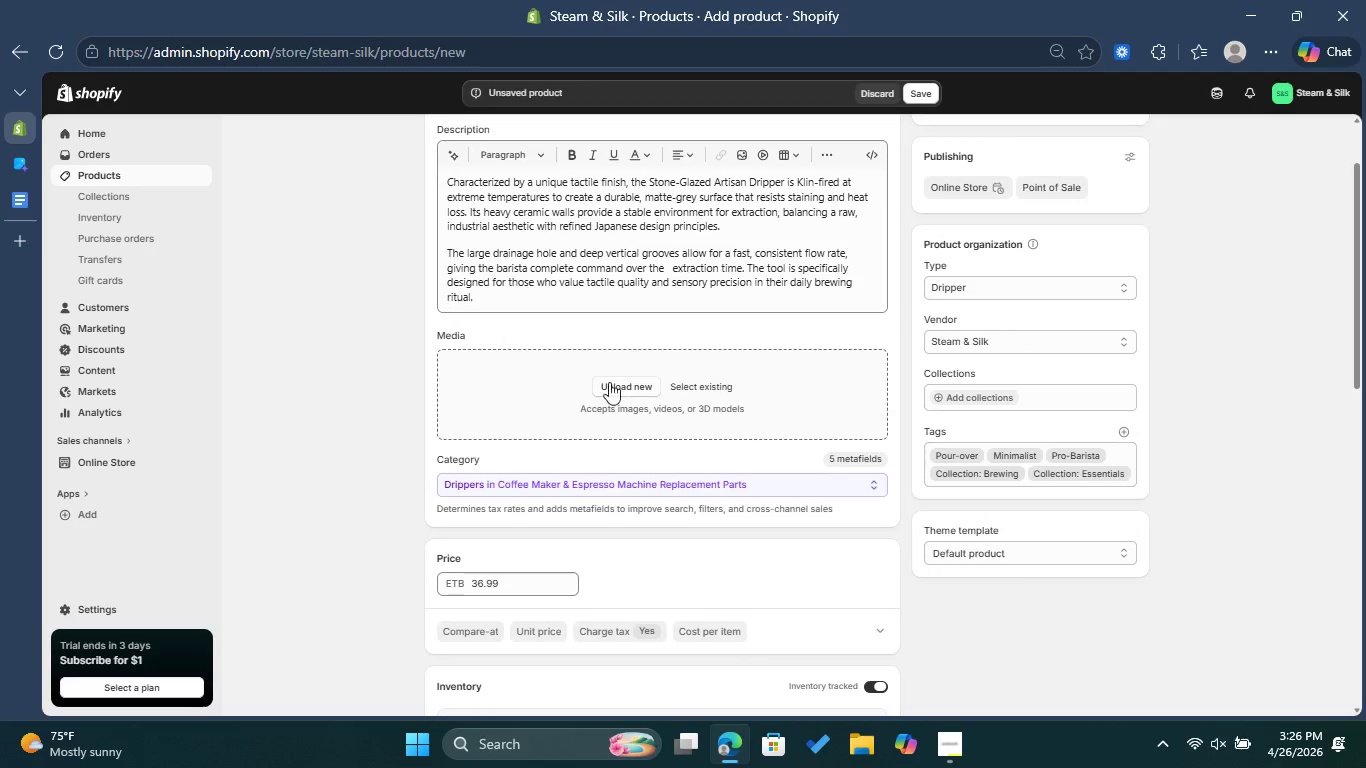 
mouse_move([584, 370])
 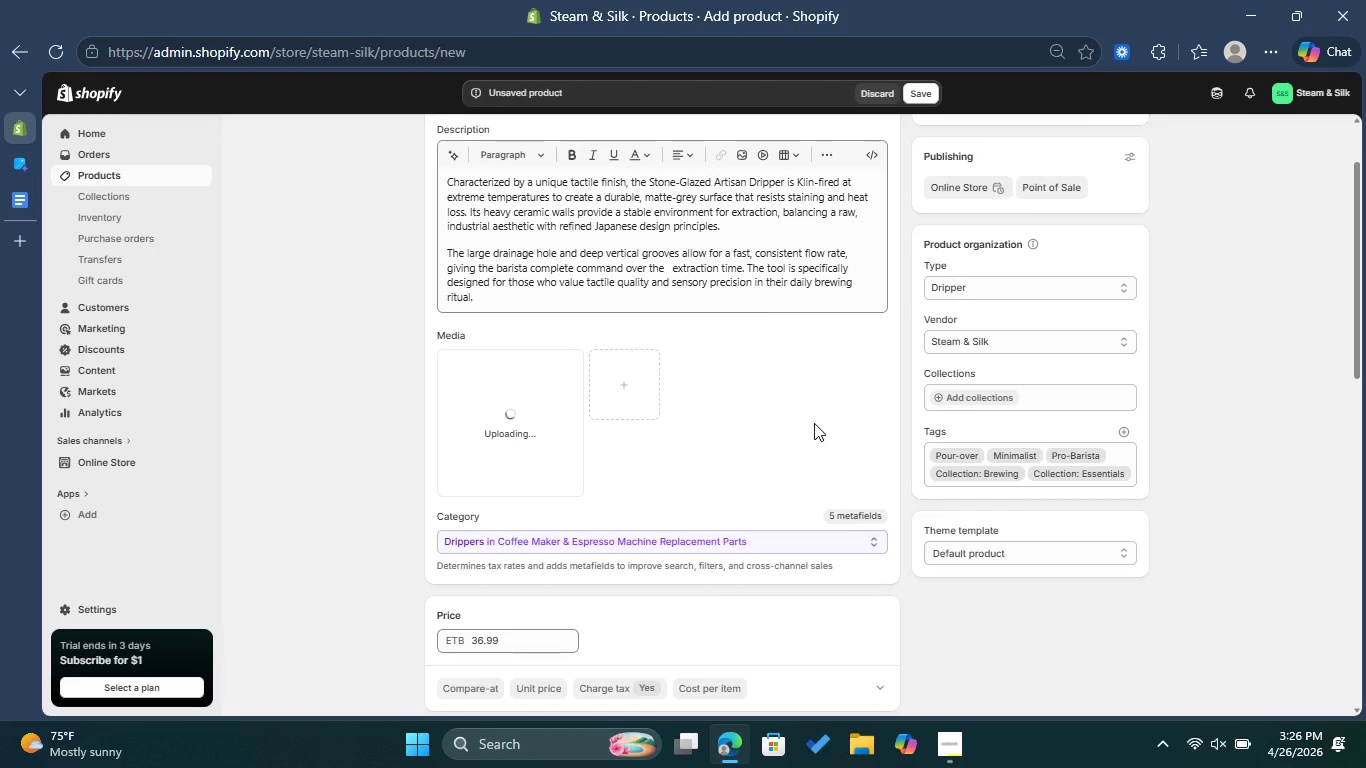 
wait(8.84)
 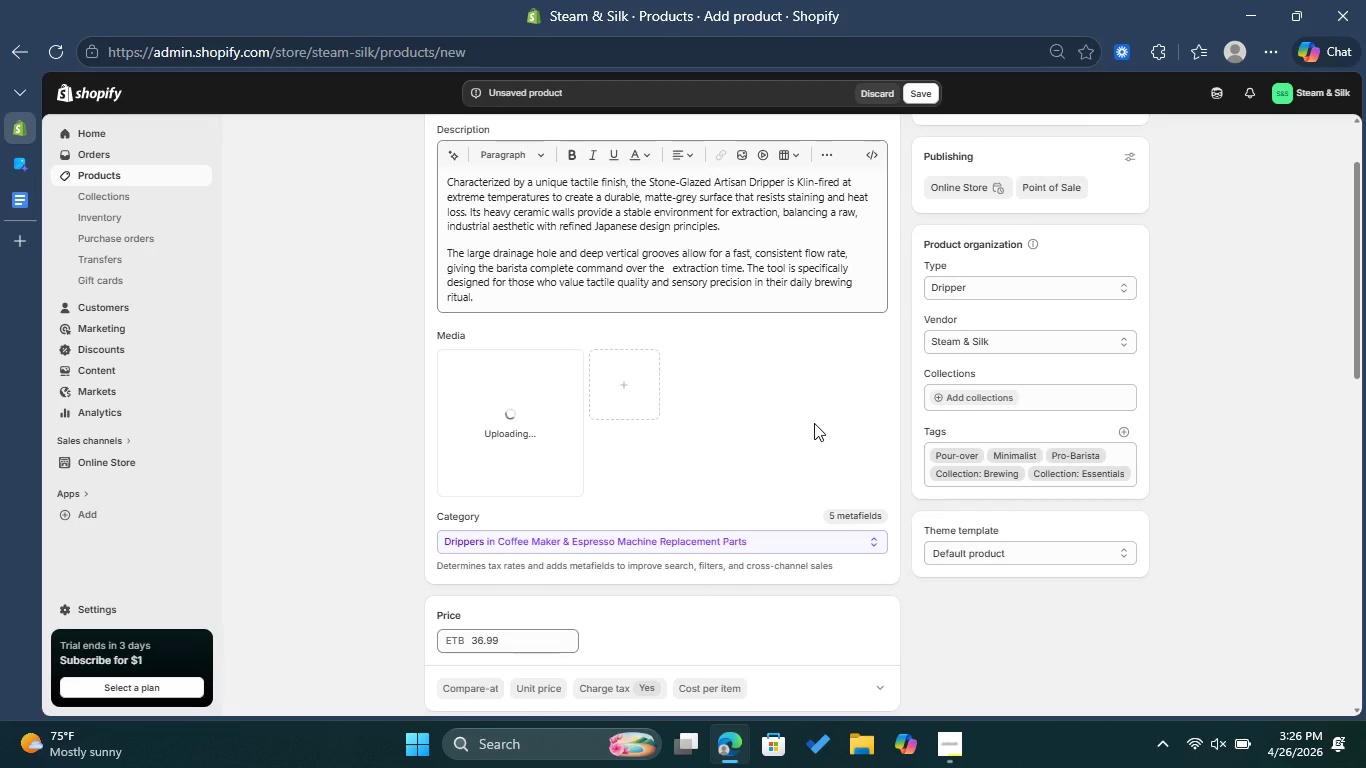 
left_click([953, 740])